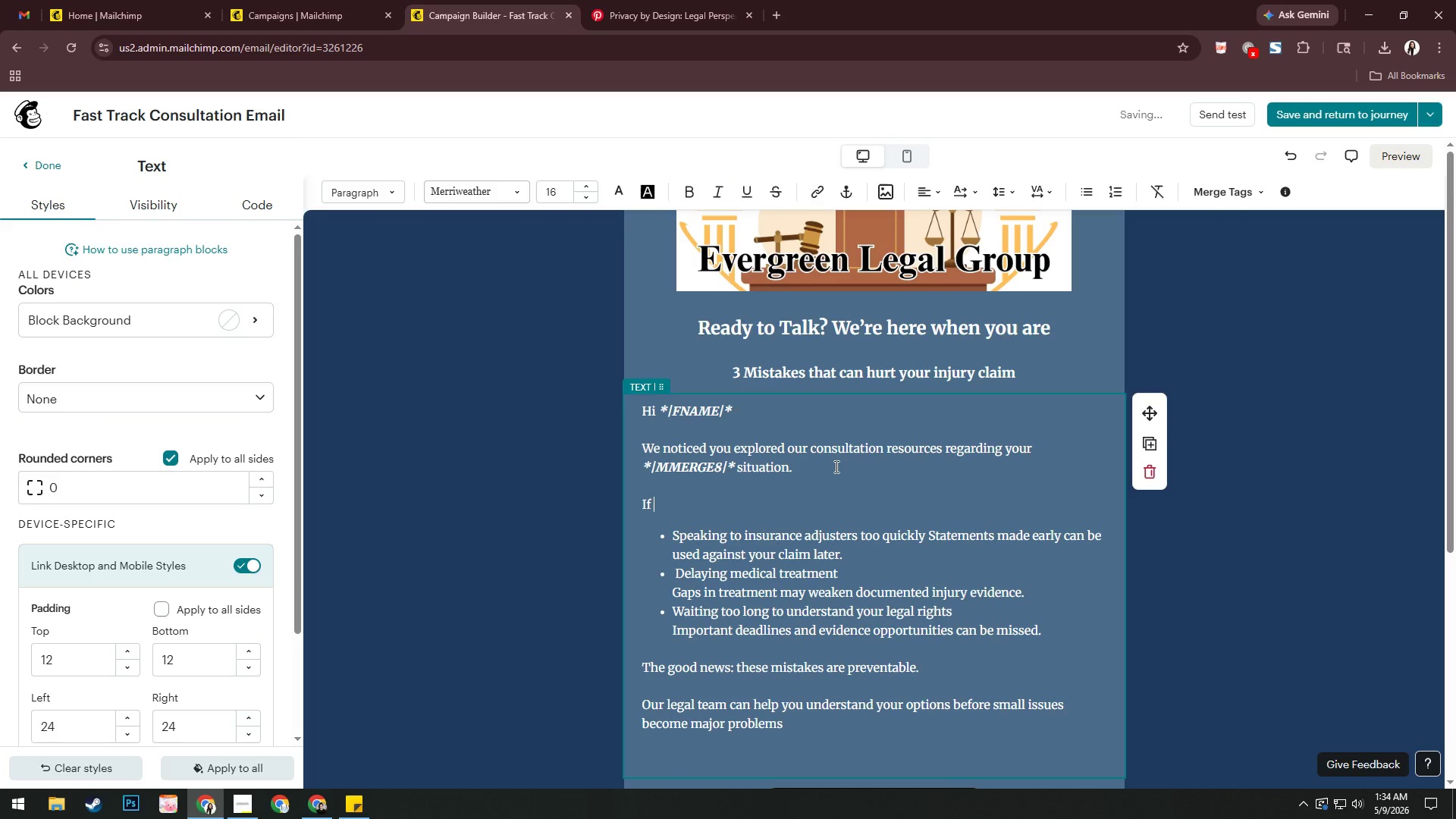 
type(you're coni)
 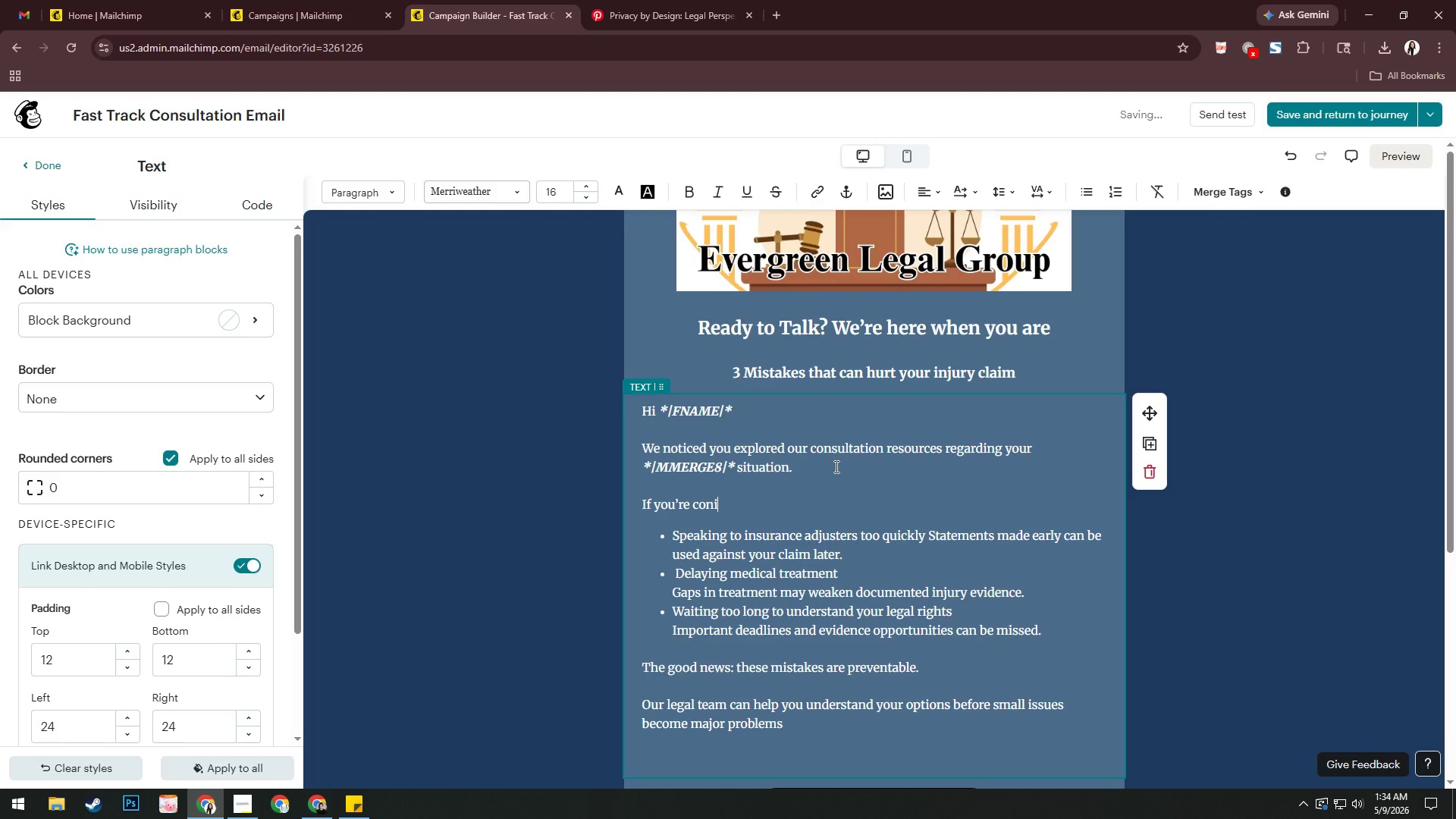 
wait(5.72)
 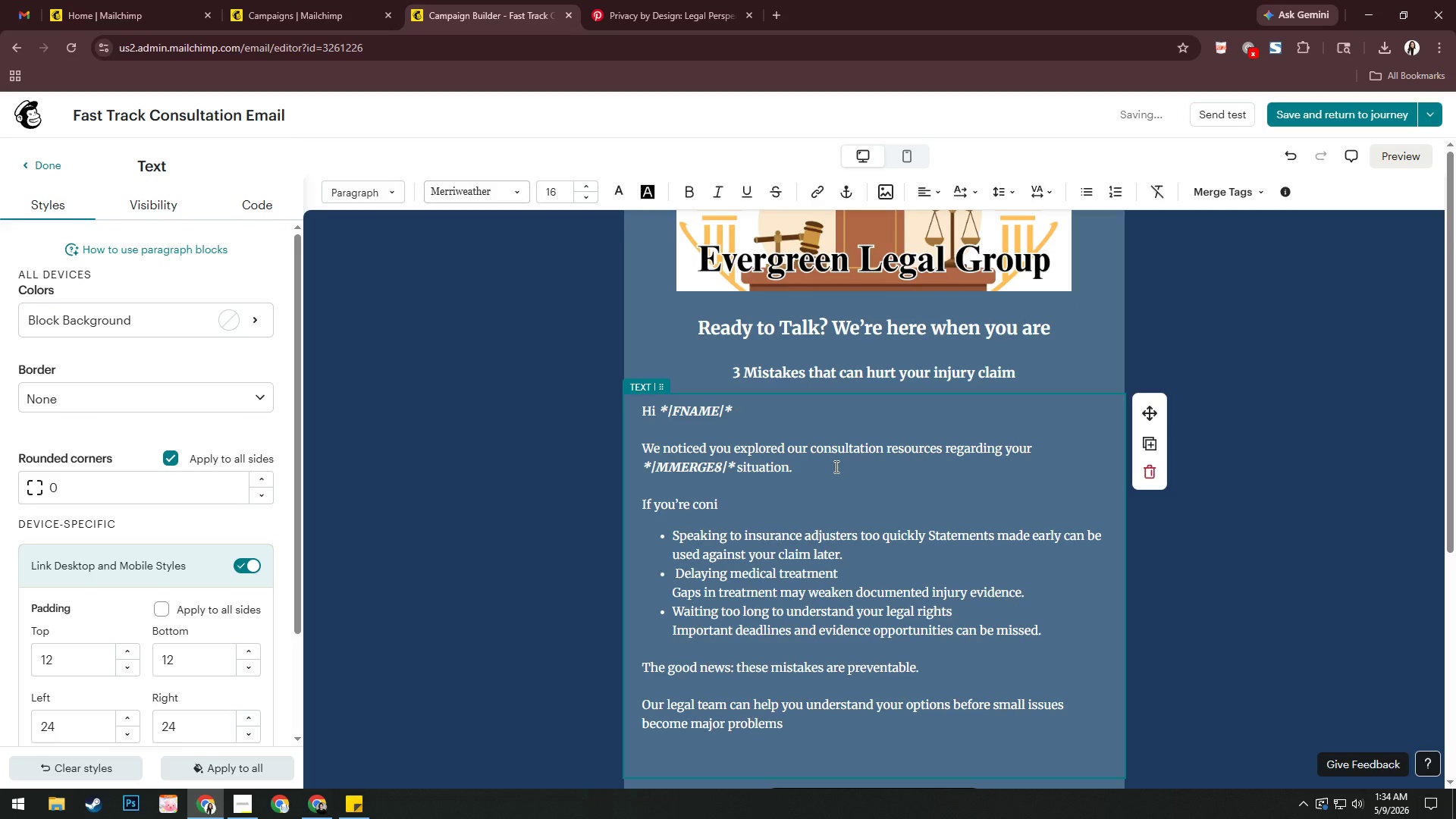 
key(Backspace)
type(di)
key(Backspace)
key(Backspace)
type(sidering  )
 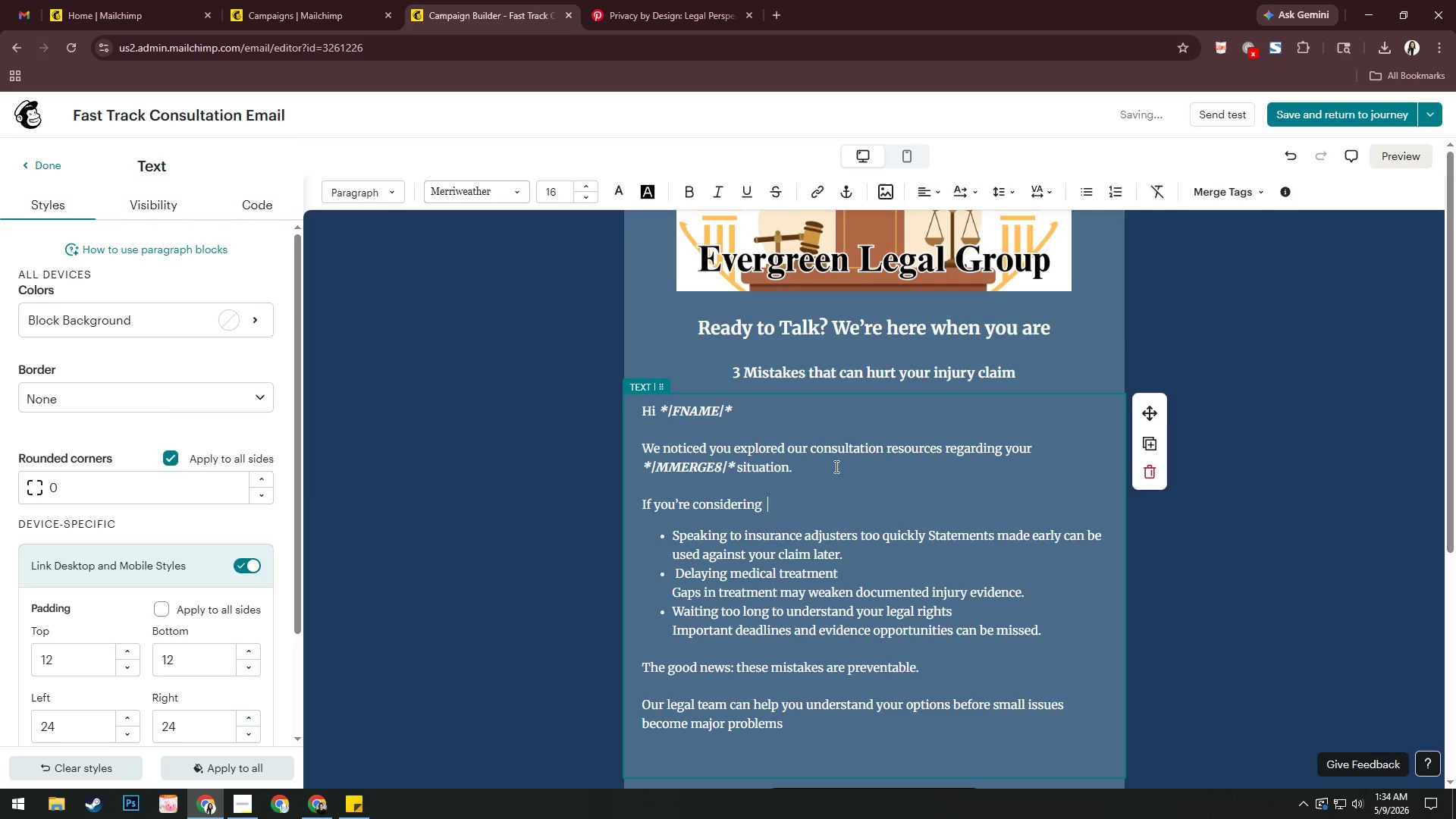 
key(Alt+AltLeft)
 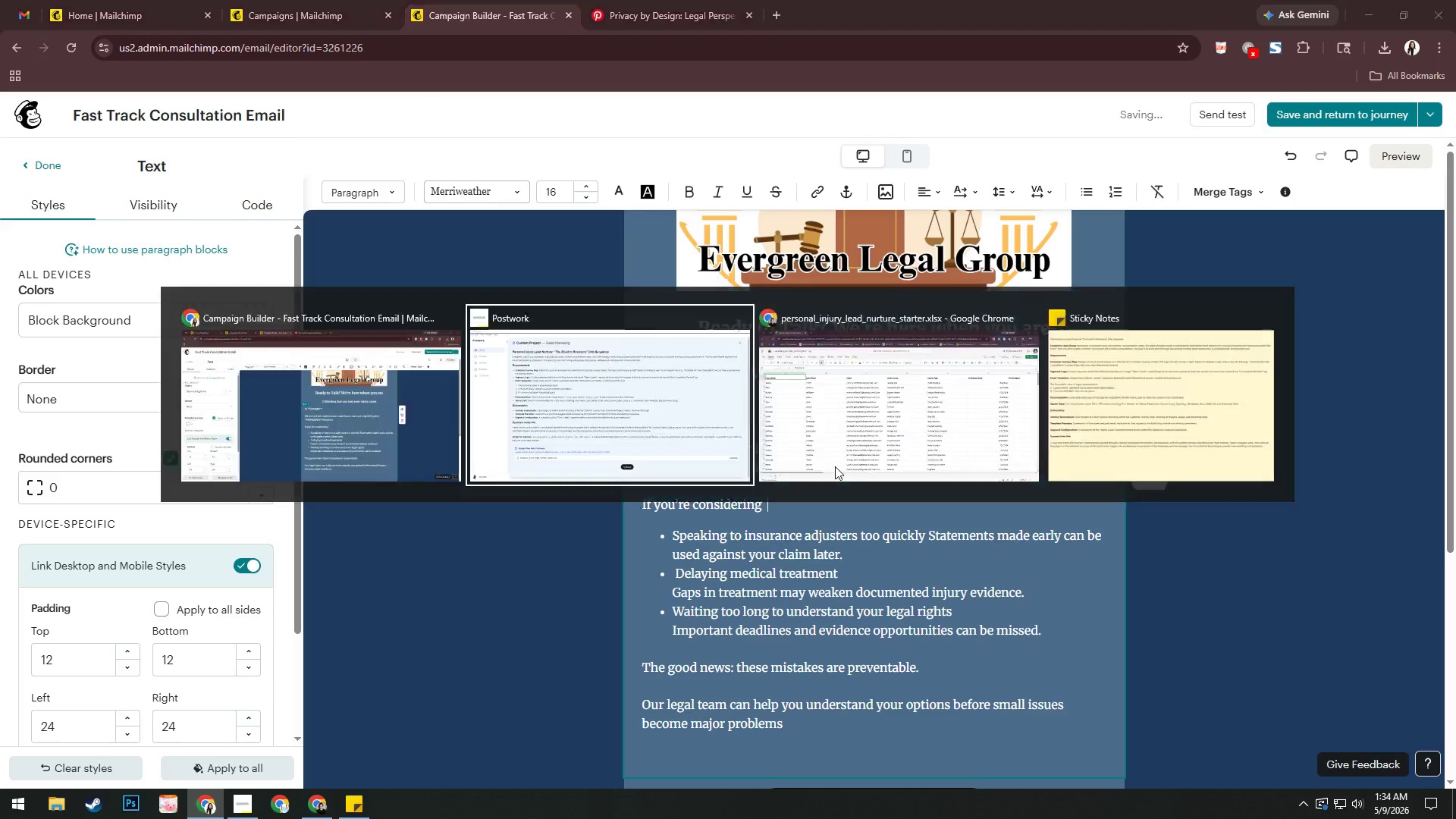 
key(Alt+Tab)